 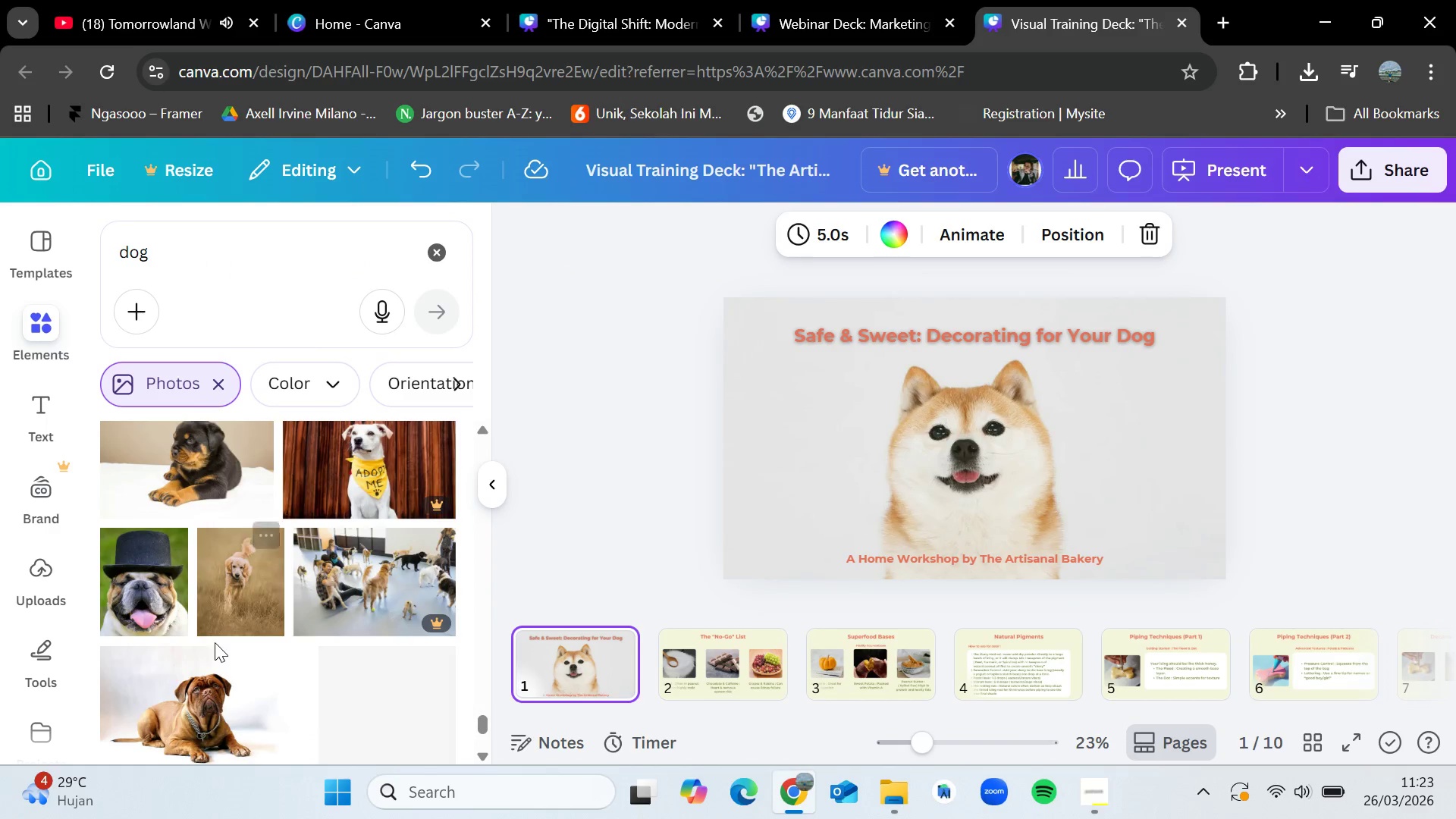 
scroll: coordinate [225, 631], scroll_direction: down, amount: 6.0
 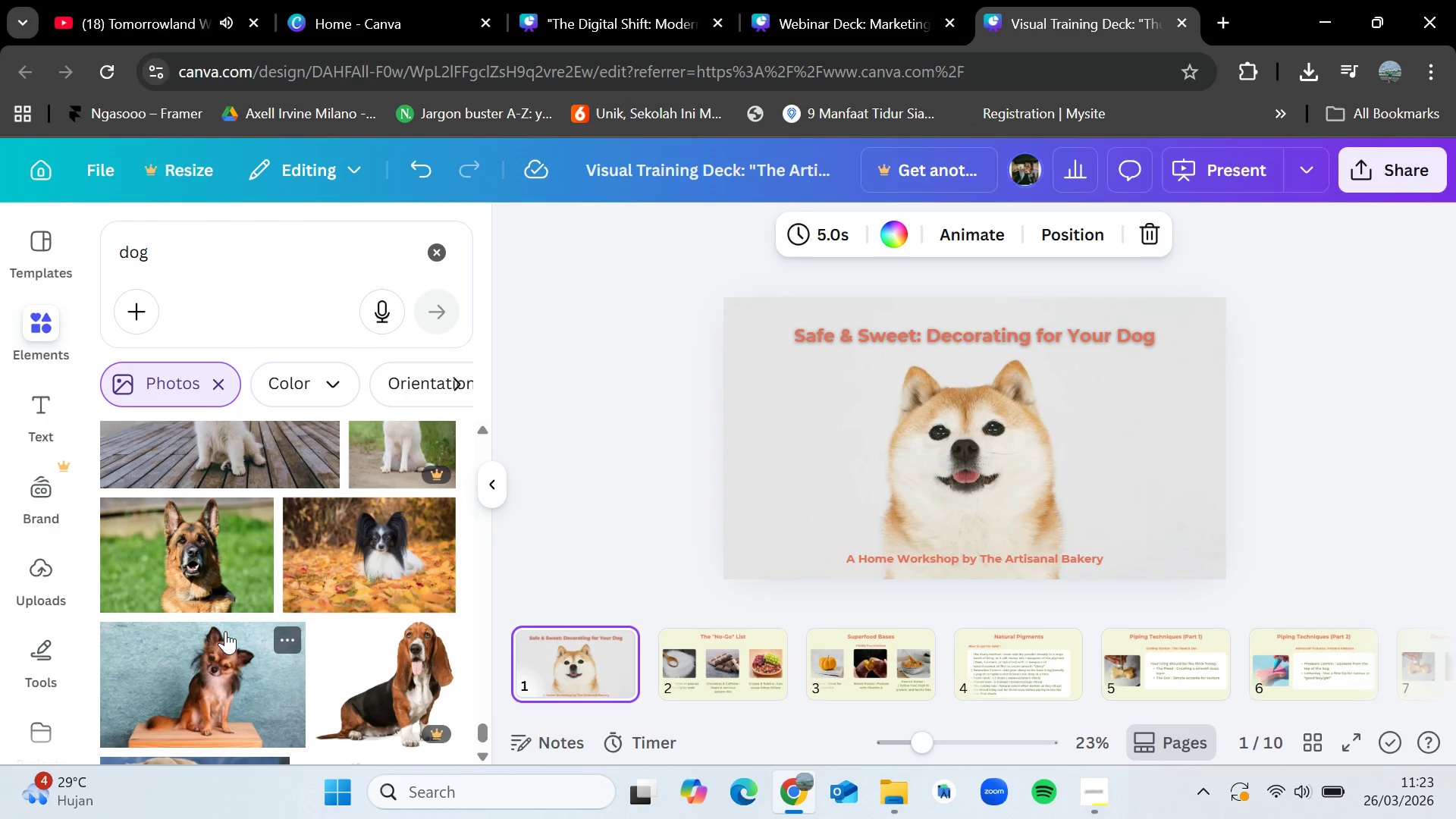 
scroll: coordinate [225, 631], scroll_direction: down, amount: 1.0
 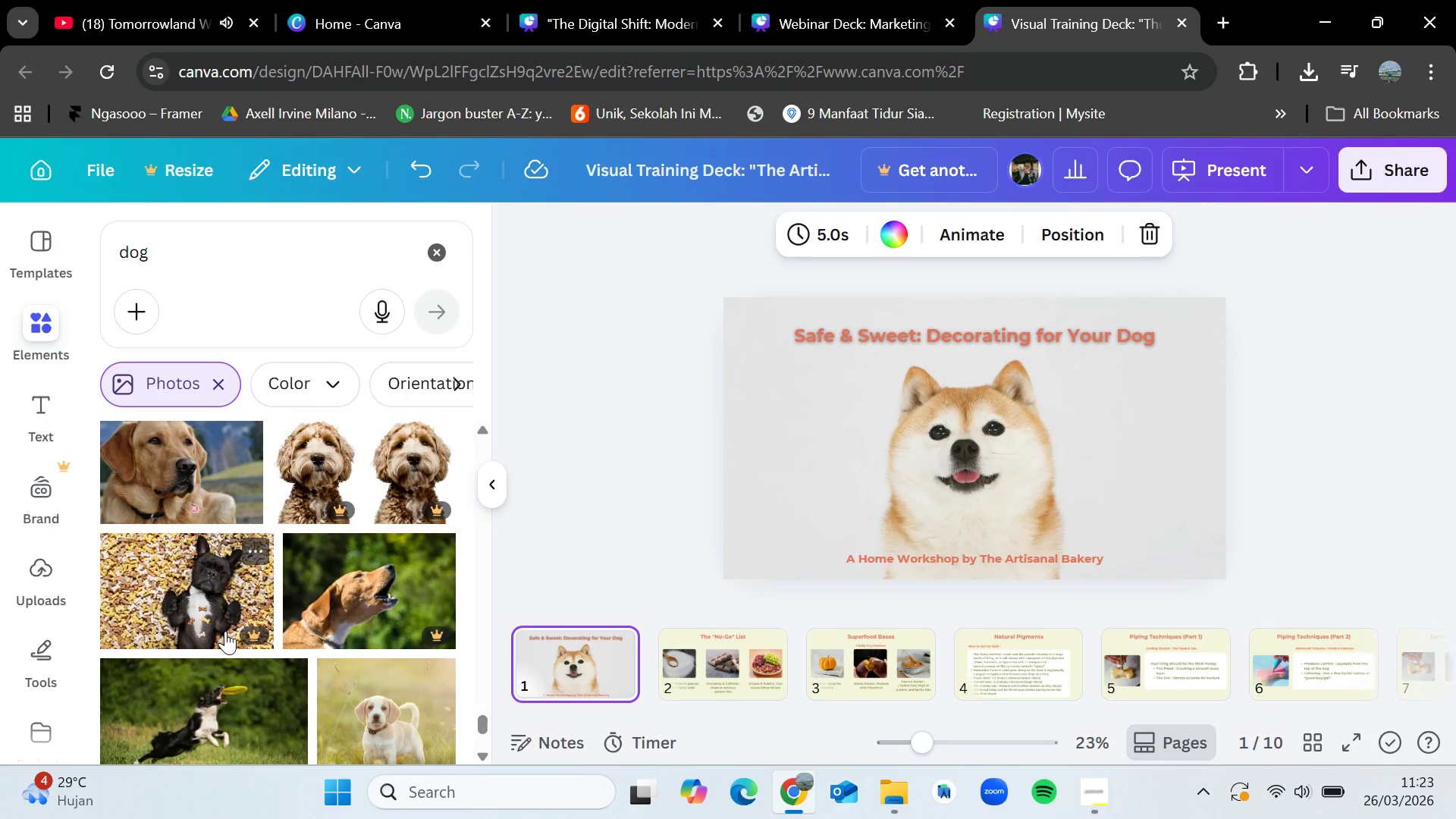 
wait(21.64)
 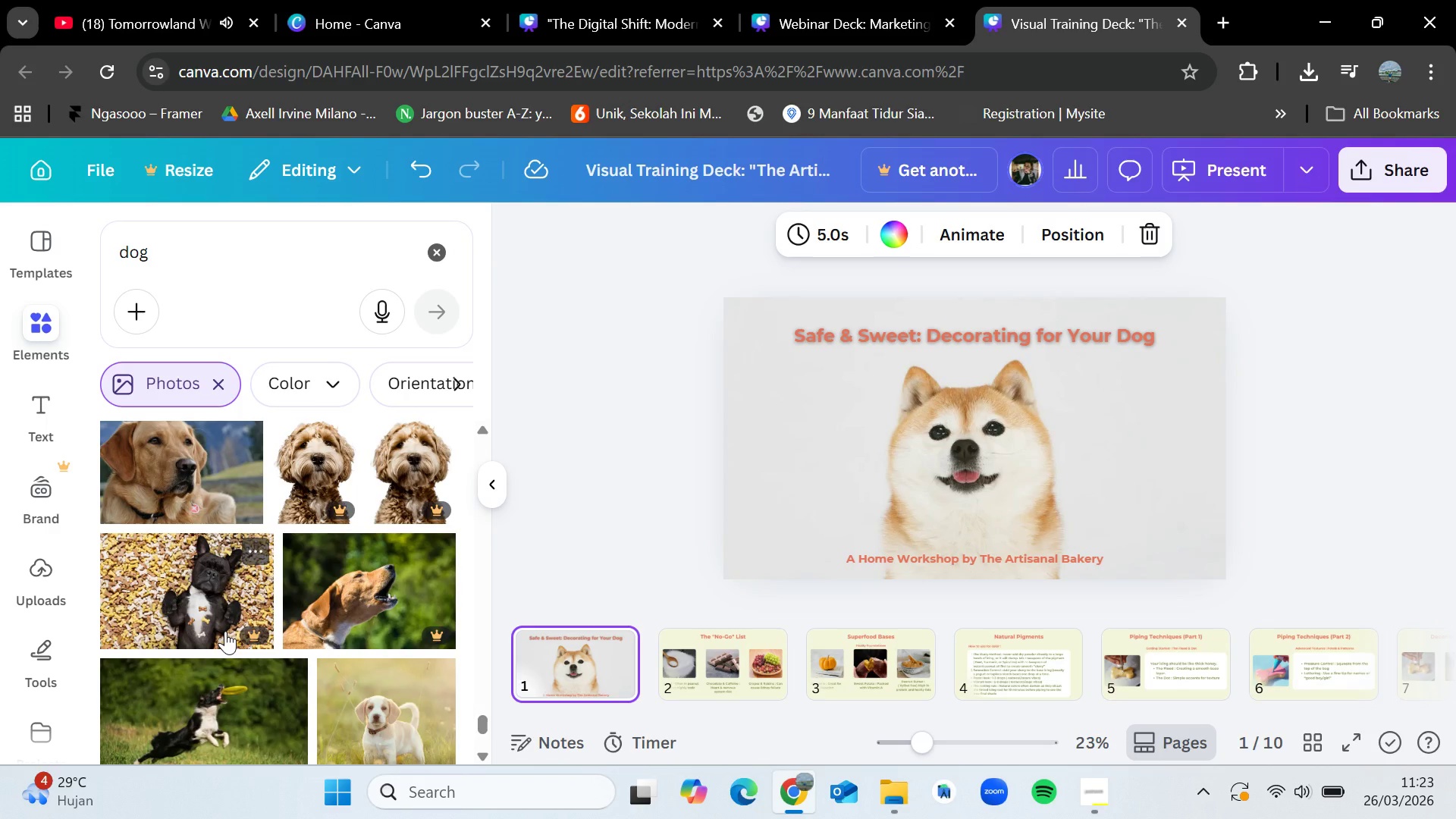 
scroll: coordinate [315, 579], scroll_direction: down, amount: 10.0
 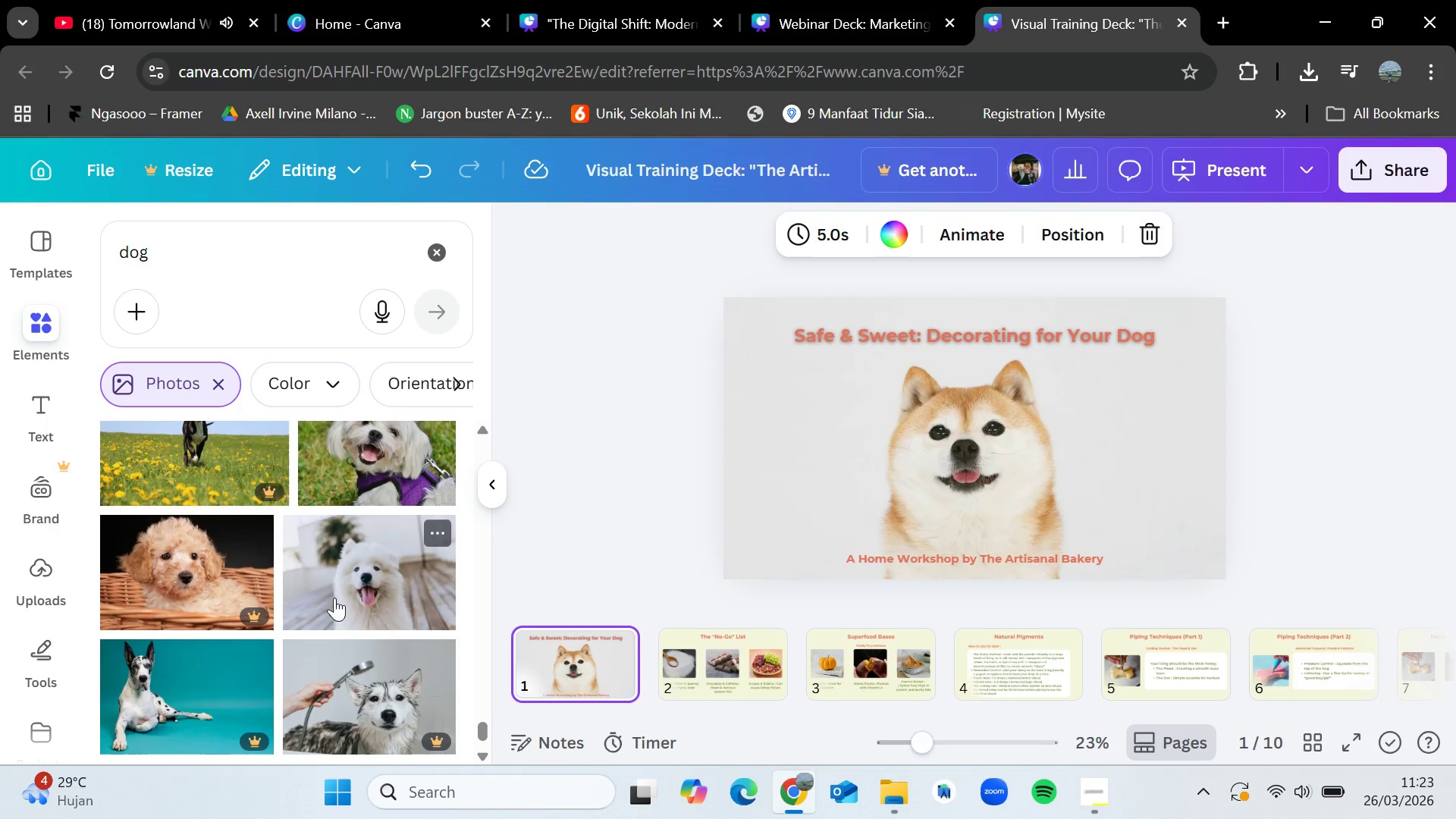 
scroll: coordinate [346, 641], scroll_direction: down, amount: 1.0
 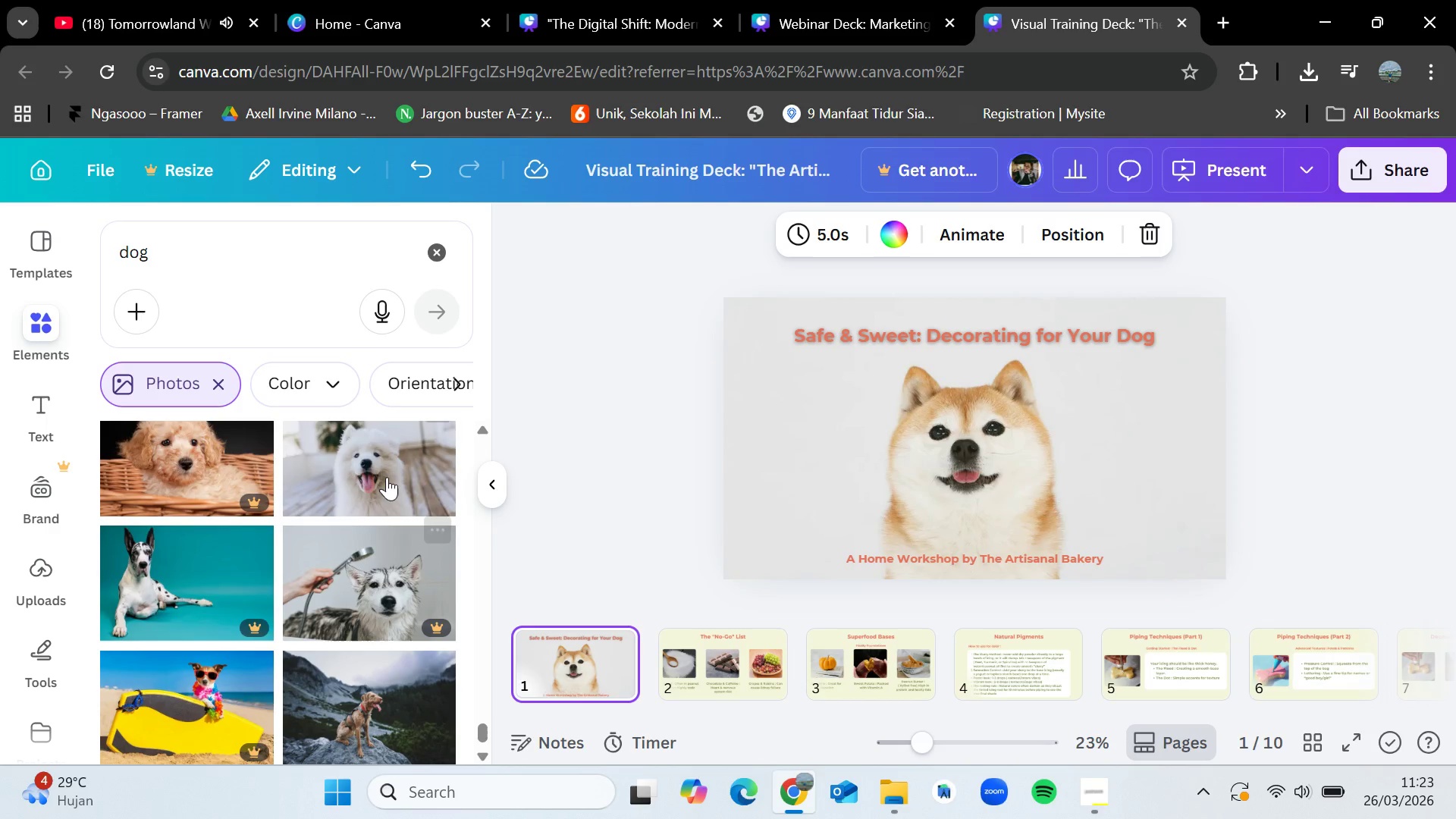 
left_click_drag(start_coordinate=[387, 477], to_coordinate=[357, 507])
 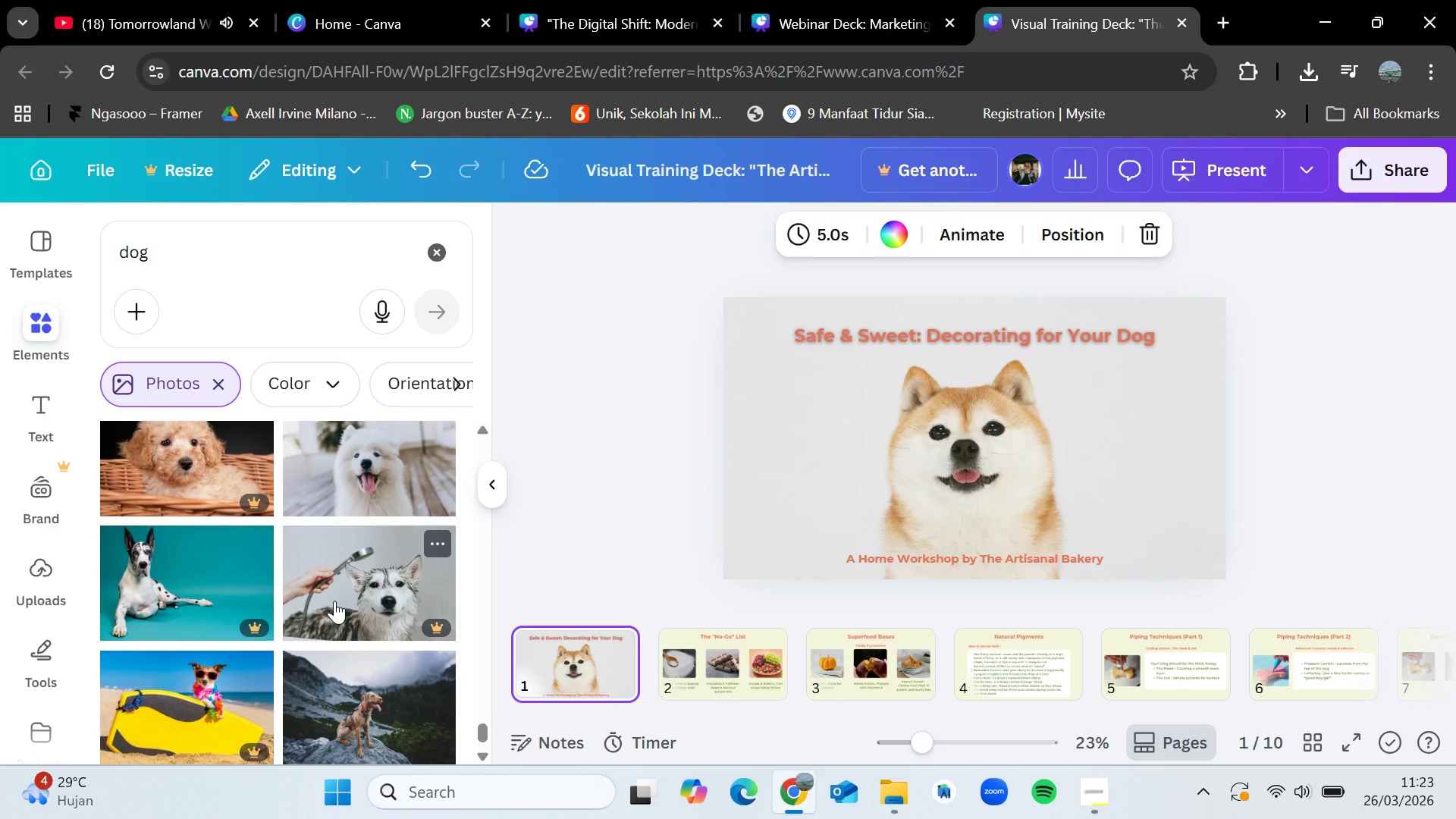 
scroll: coordinate [340, 600], scroll_direction: down, amount: 9.0
 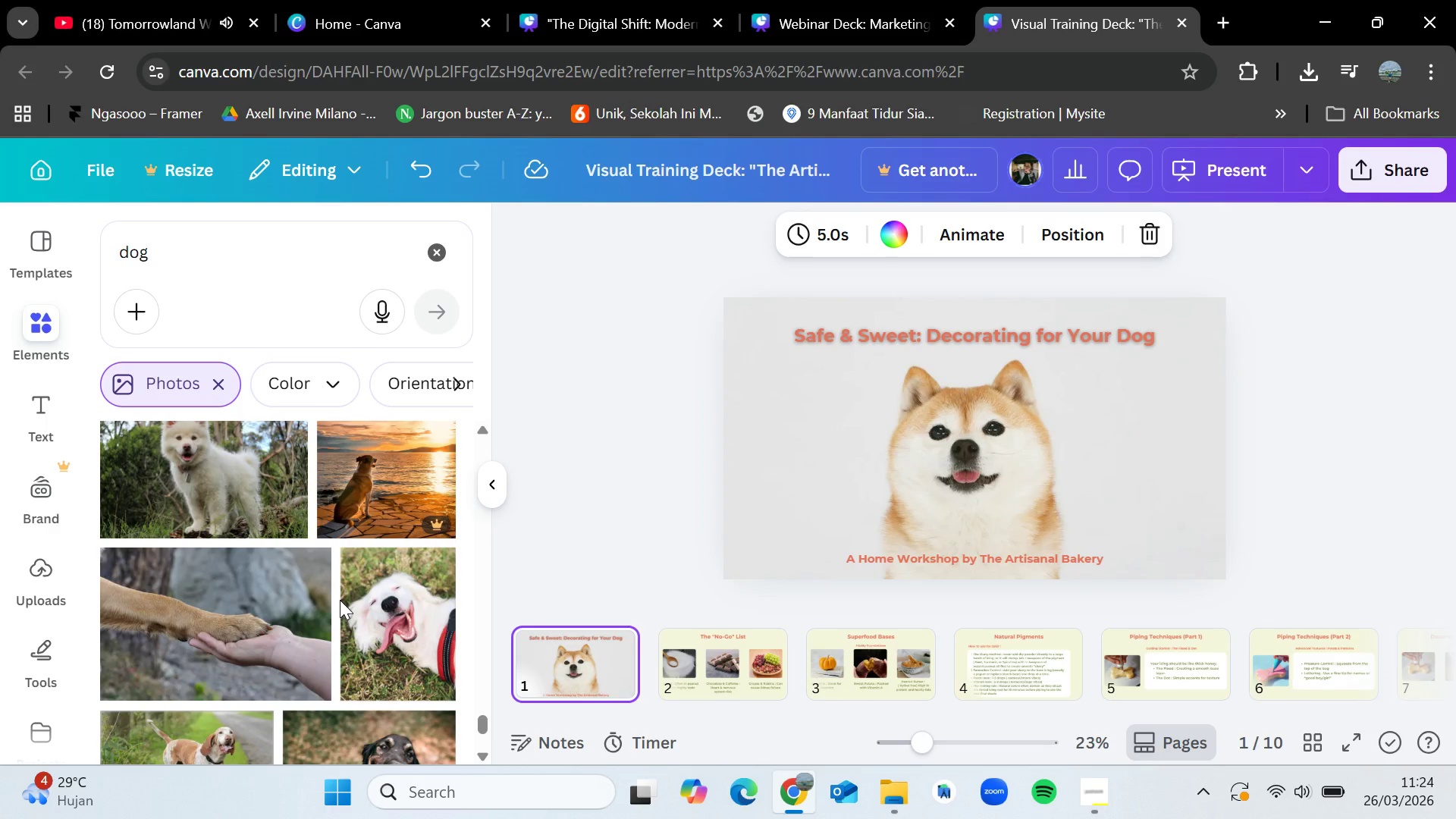 
scroll: coordinate [340, 600], scroll_direction: down, amount: 2.0
 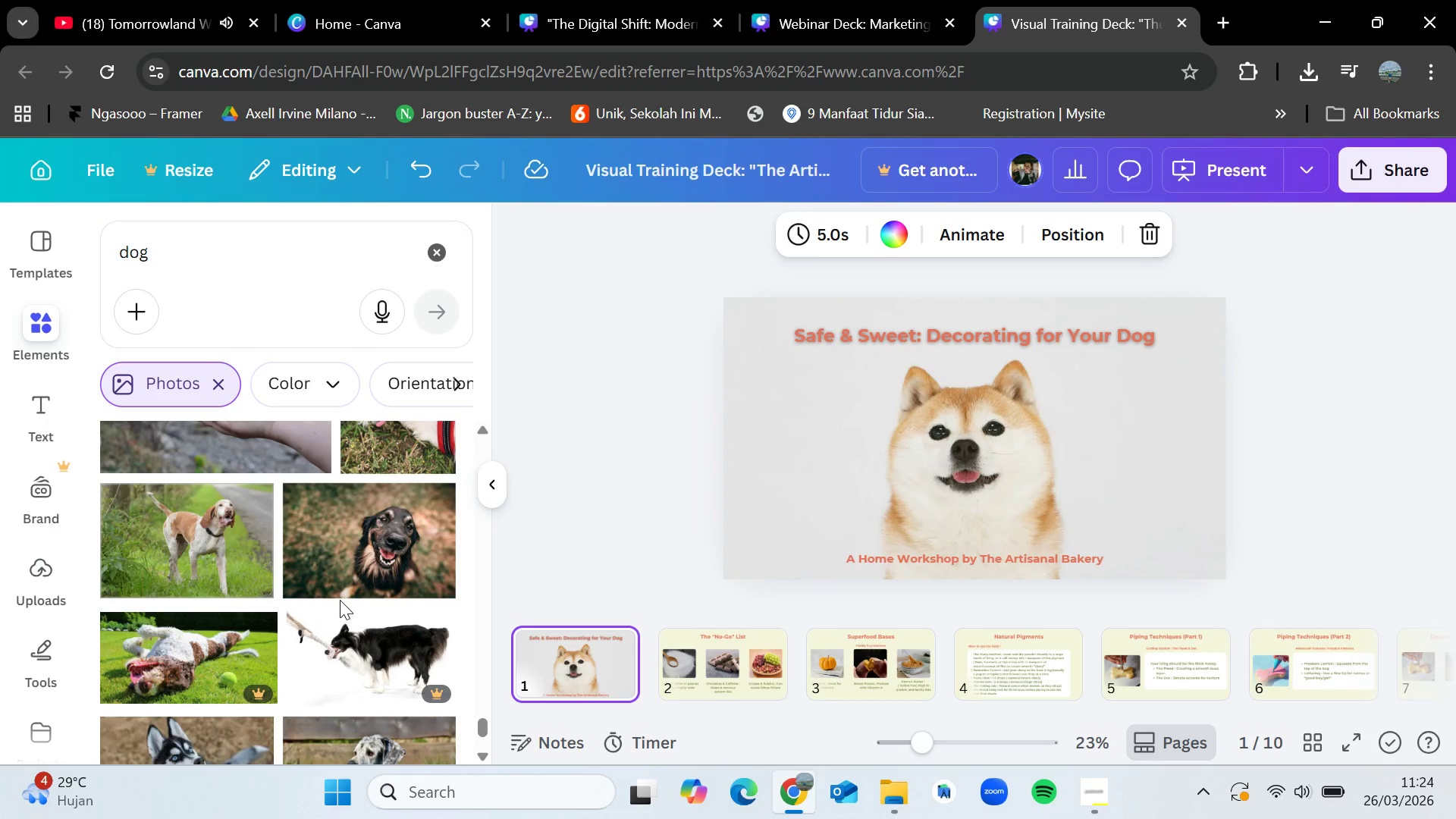 
wait(5.76)
 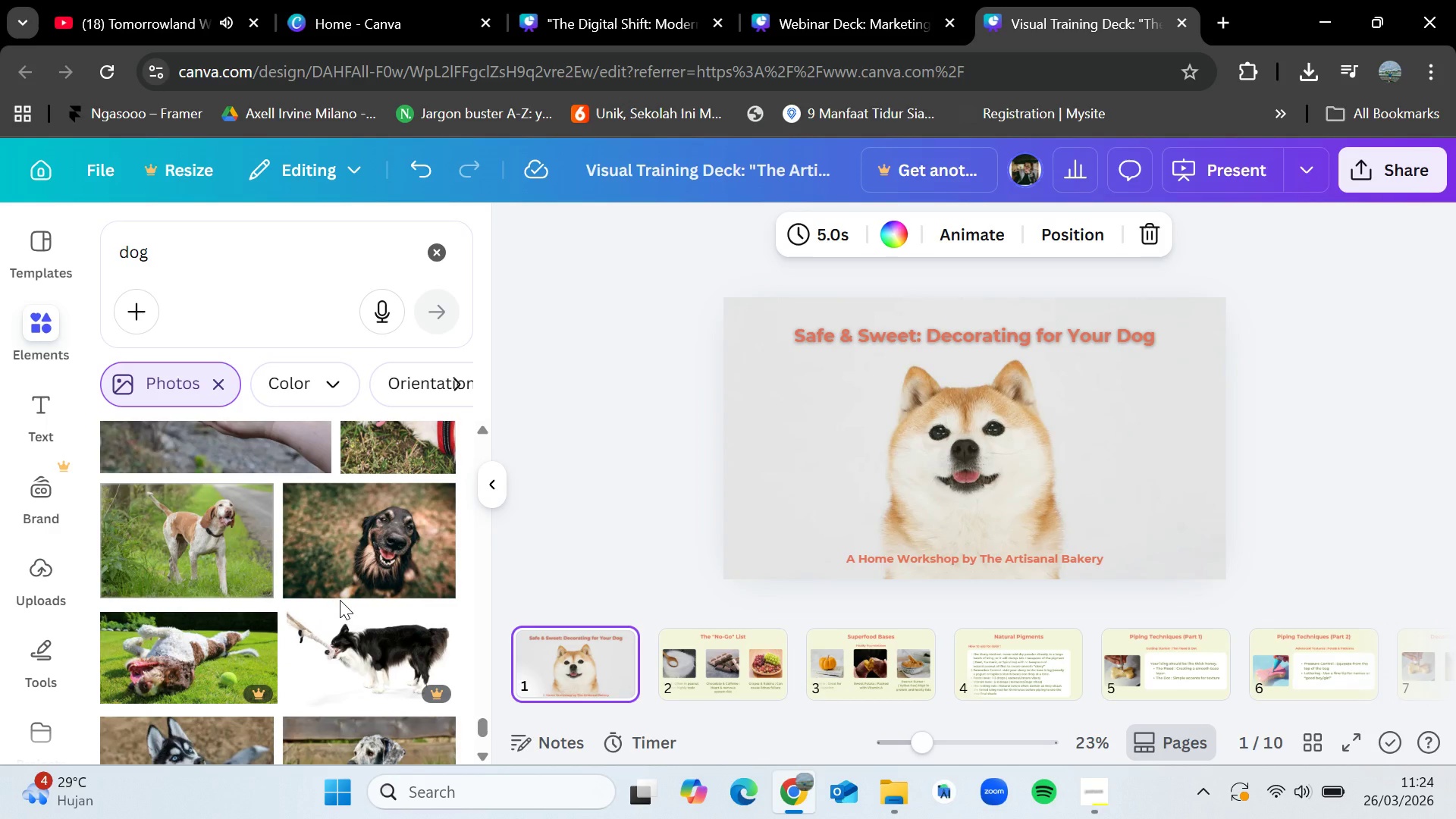 
scroll: coordinate [340, 600], scroll_direction: down, amount: 7.0
 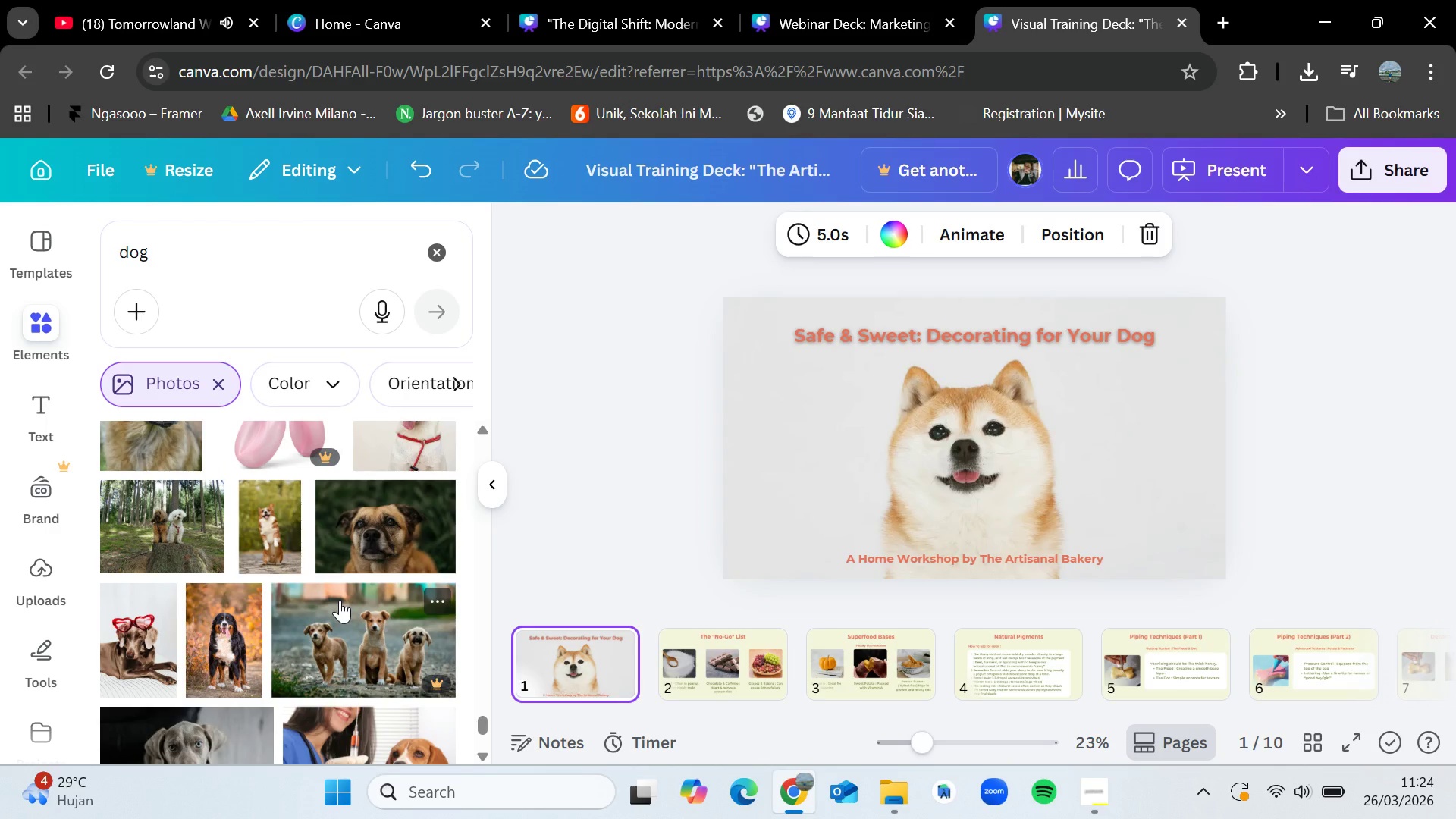 
scroll: coordinate [350, 535], scroll_direction: down, amount: 7.0
 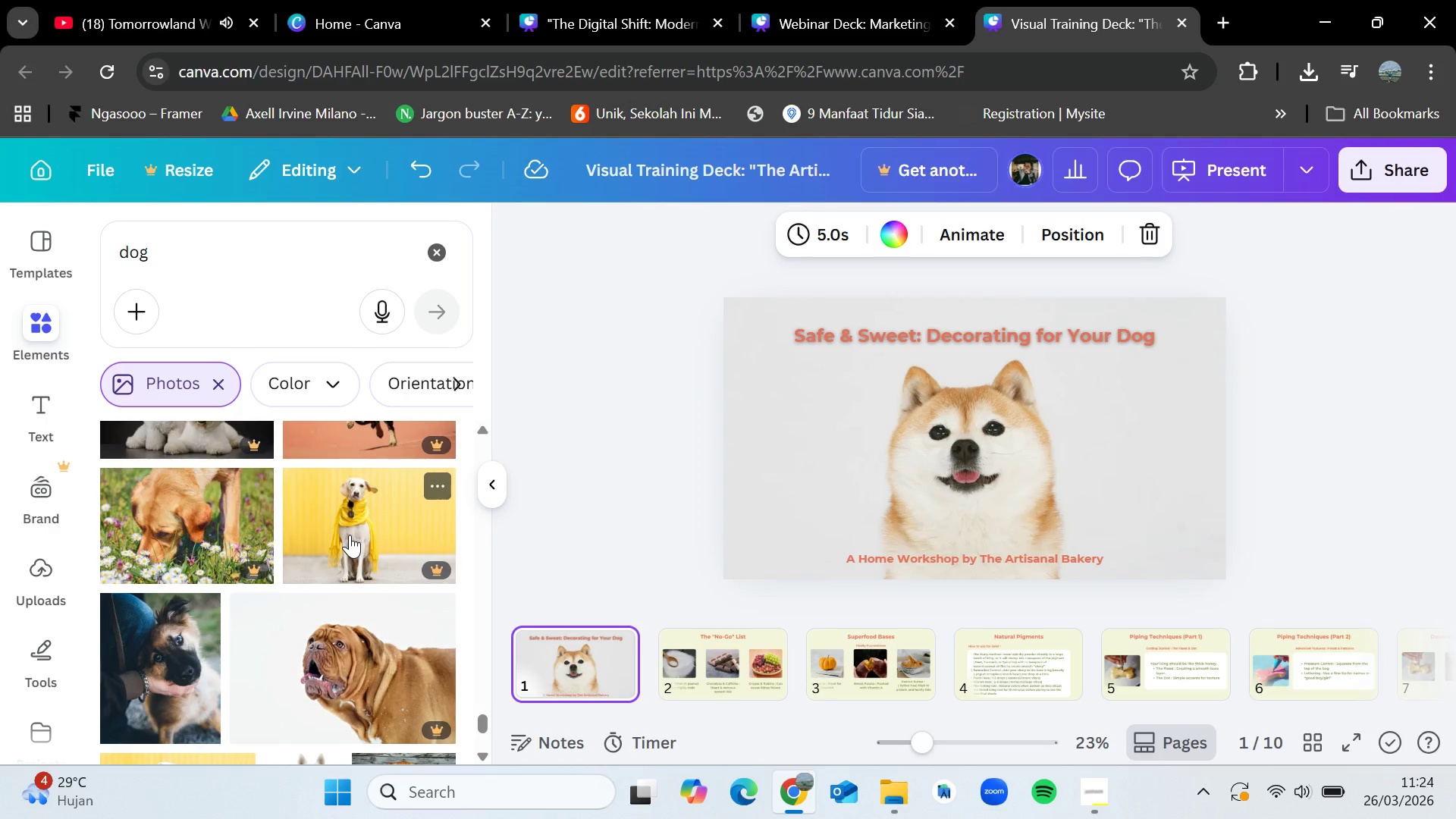 
wait(9.41)
 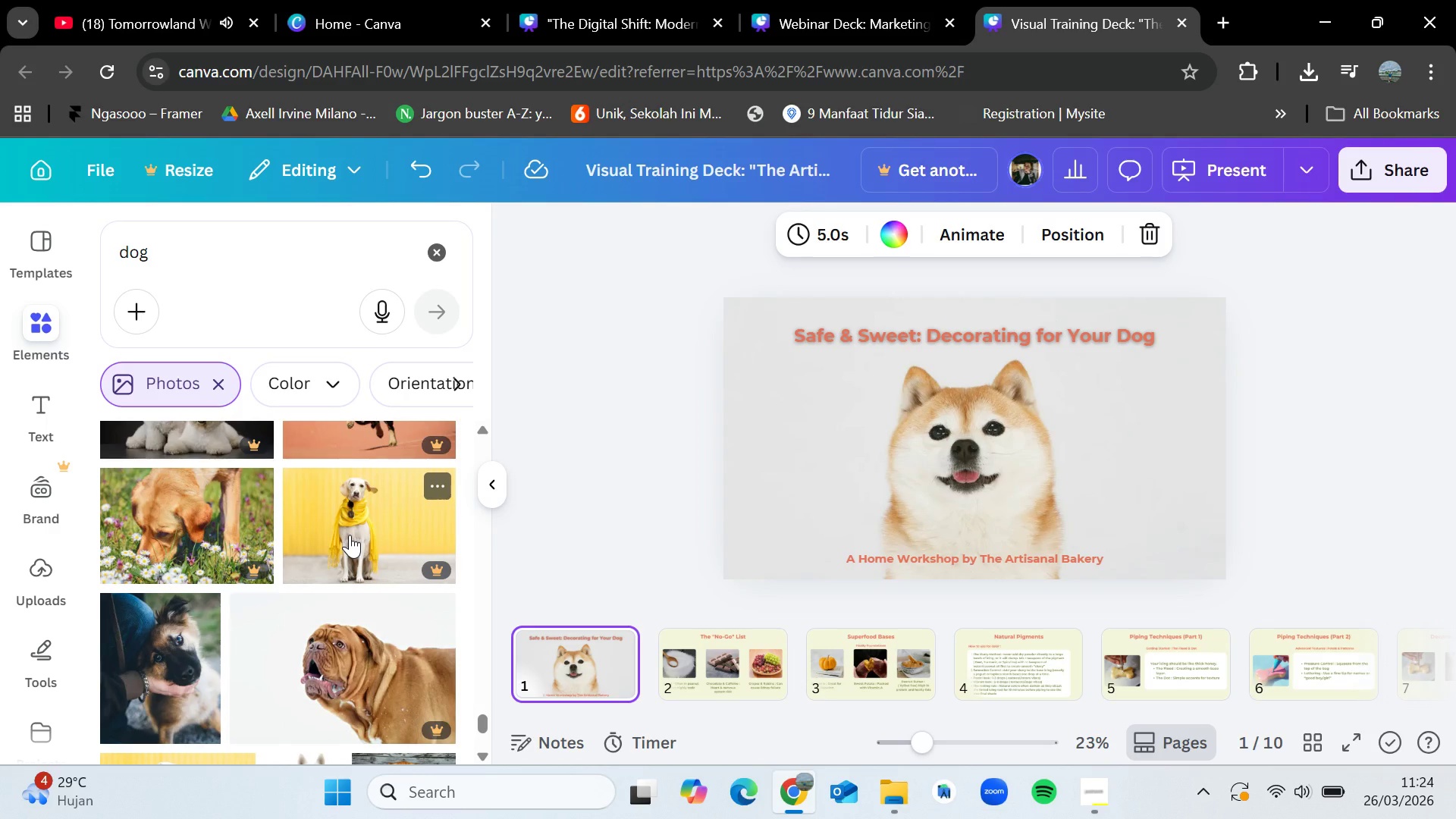 
scroll: coordinate [351, 582], scroll_direction: up, amount: 1.0
 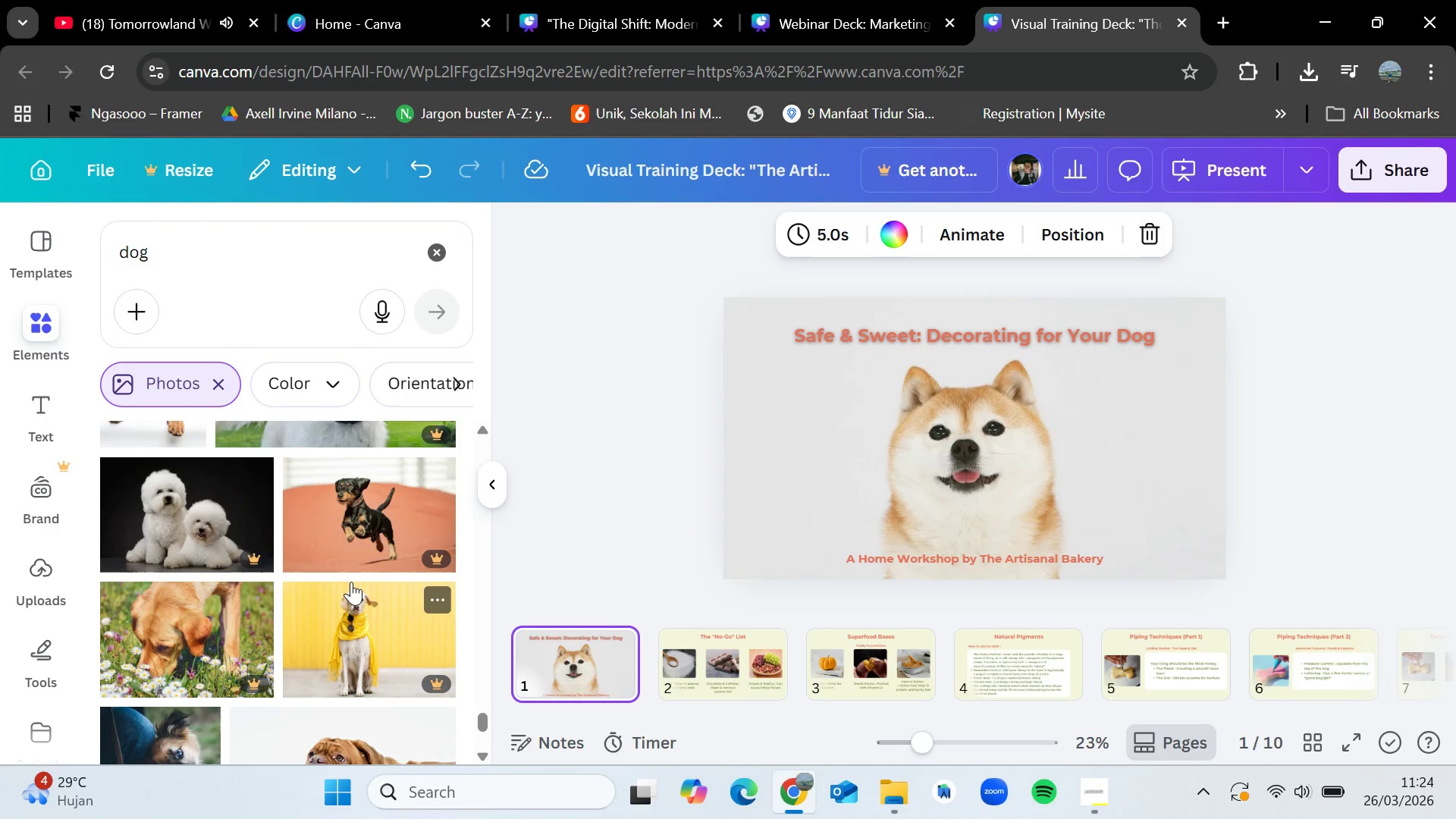 
scroll: coordinate [352, 566], scroll_direction: down, amount: 7.0
 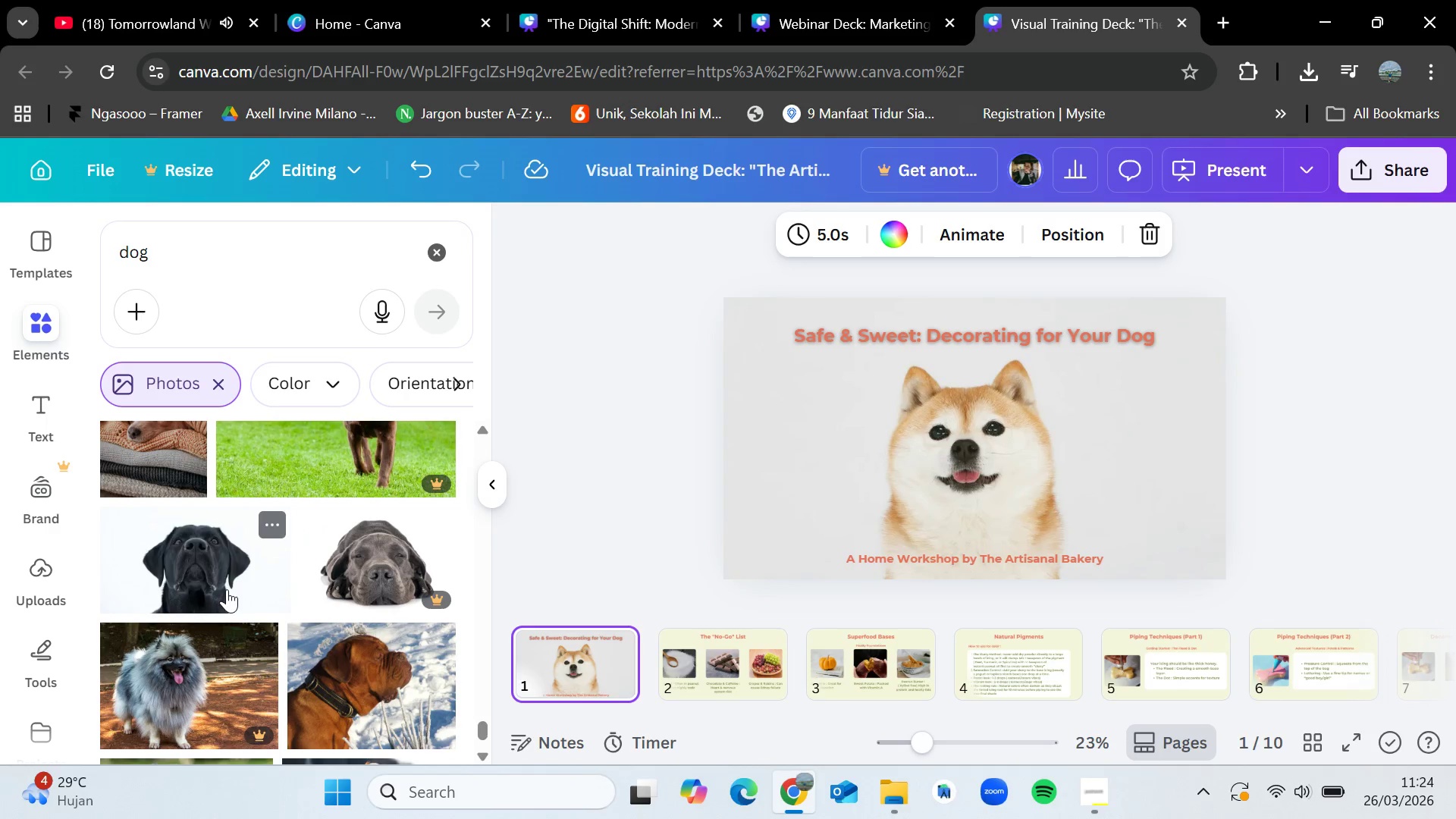 
left_click_drag(start_coordinate=[199, 582], to_coordinate=[621, 445])
 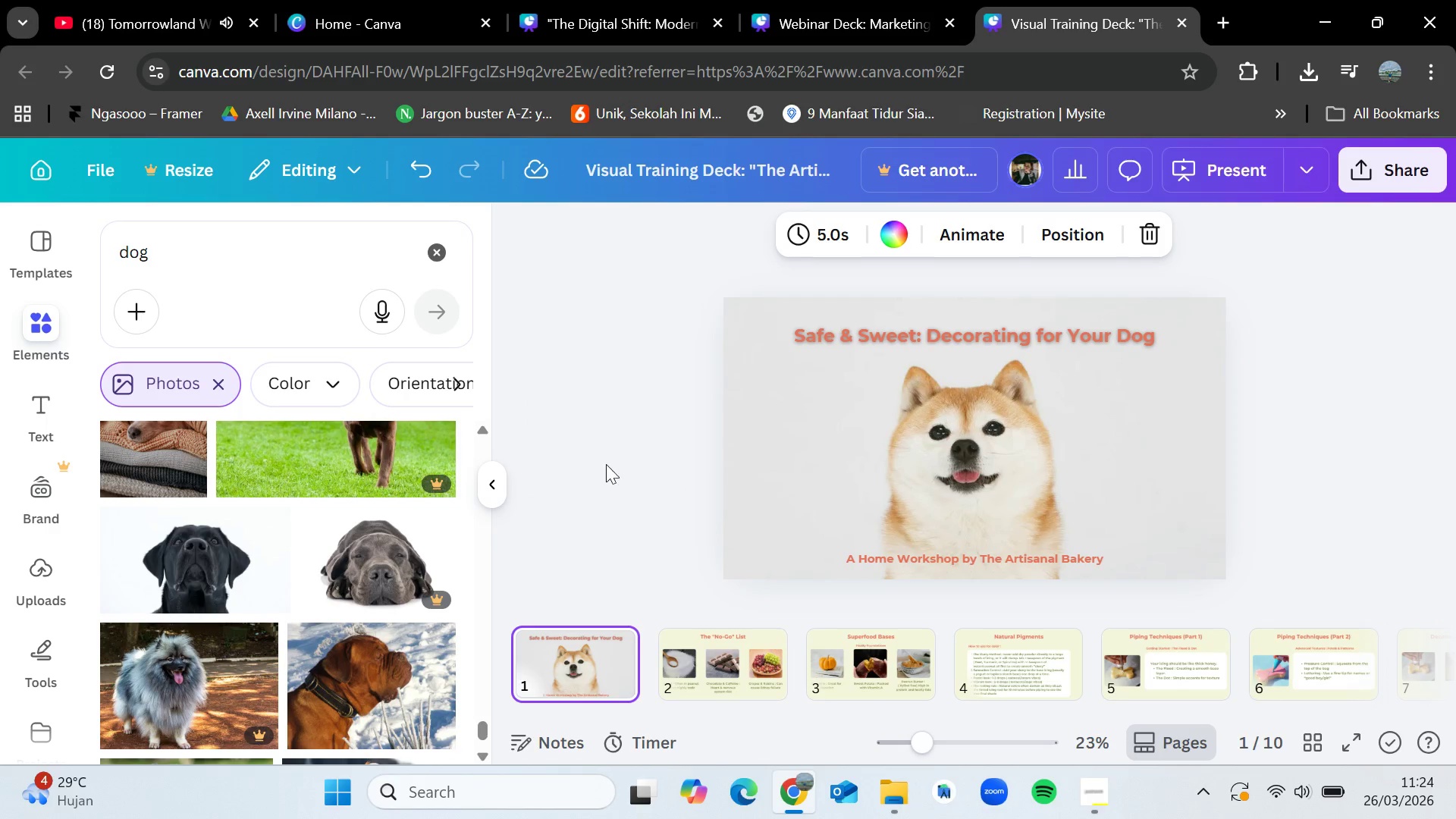 
left_click_drag(start_coordinate=[180, 555], to_coordinate=[187, 553])
 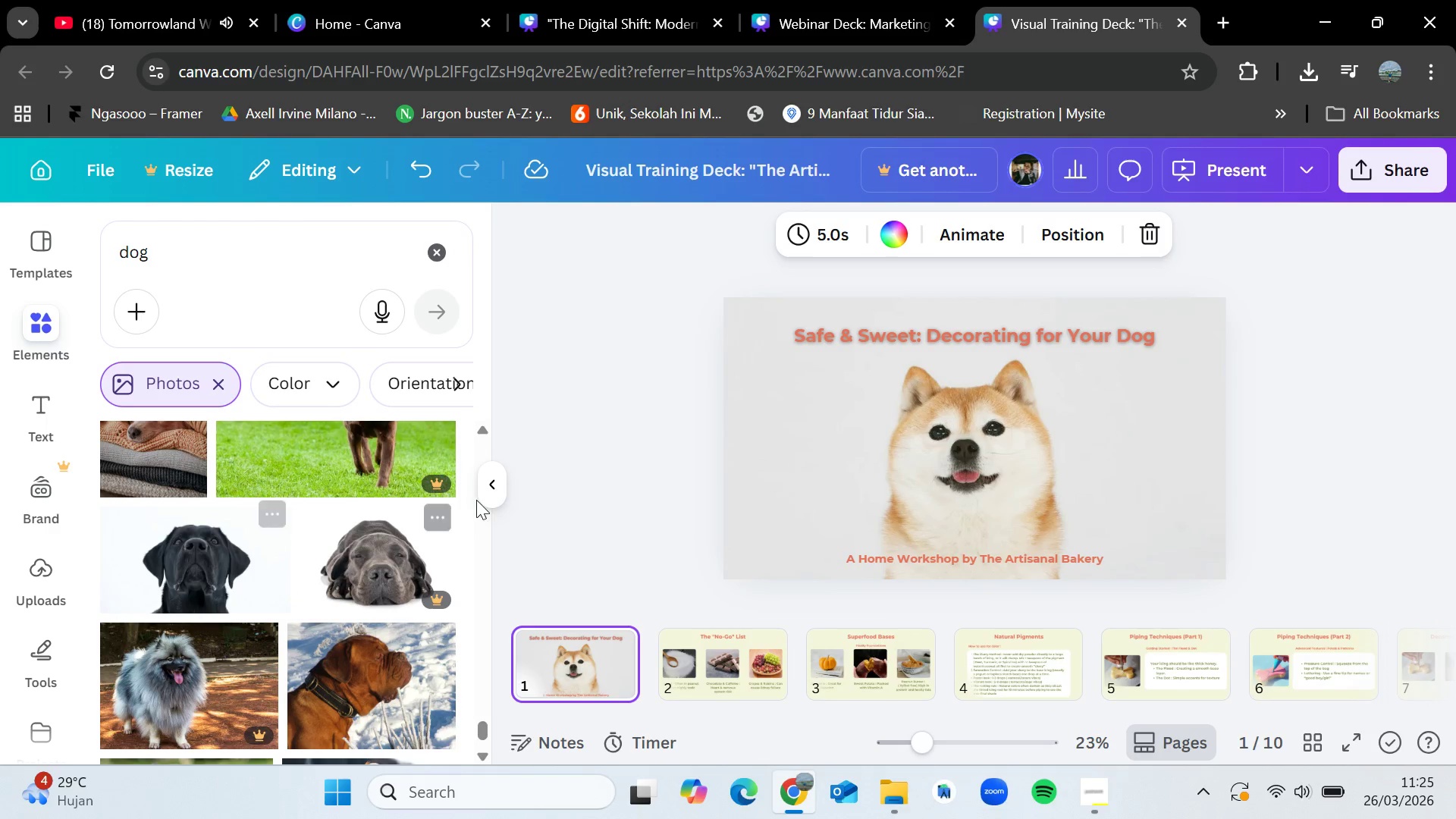 
wait(7.08)
 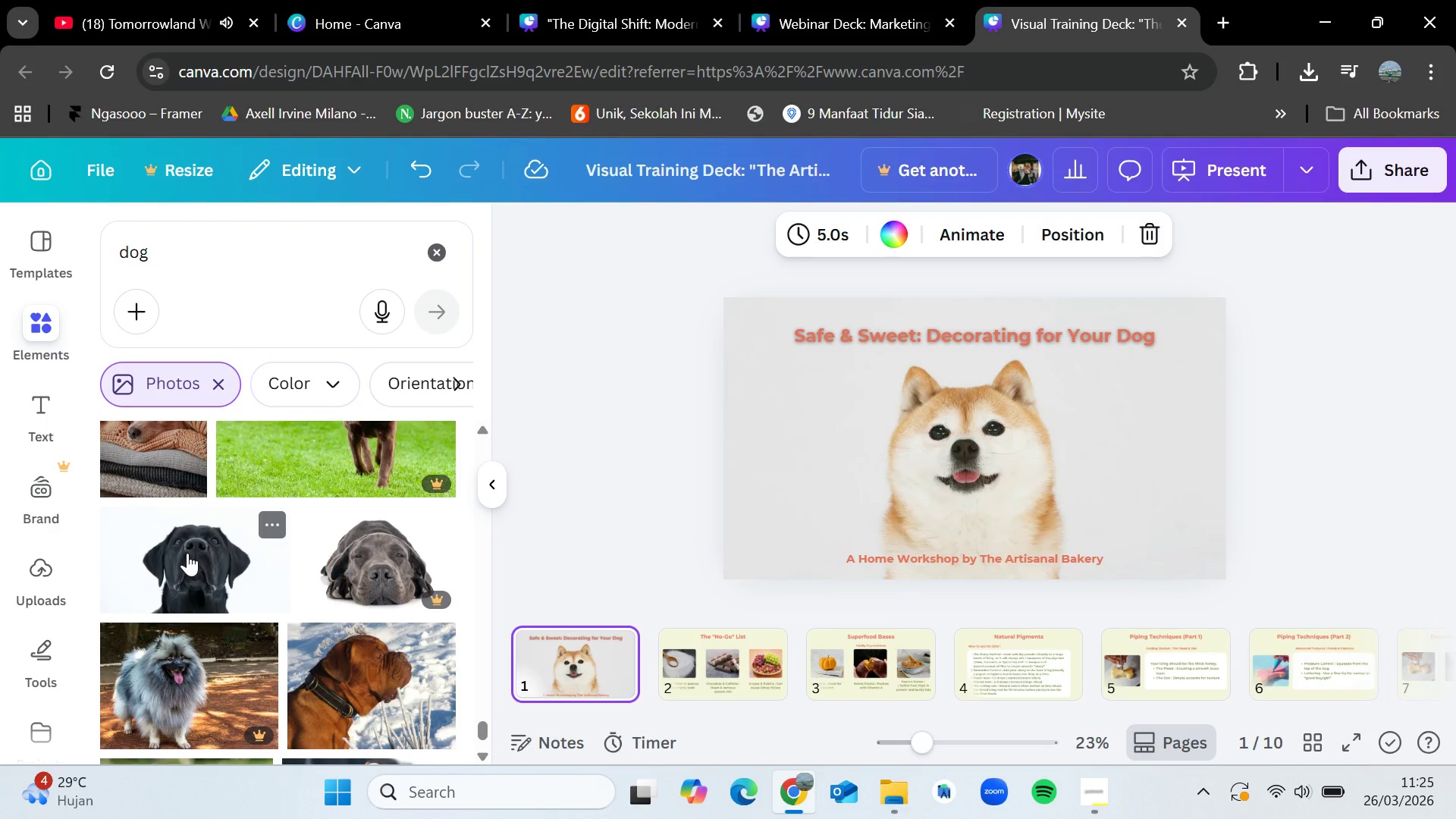 
left_click([1103, 797])